 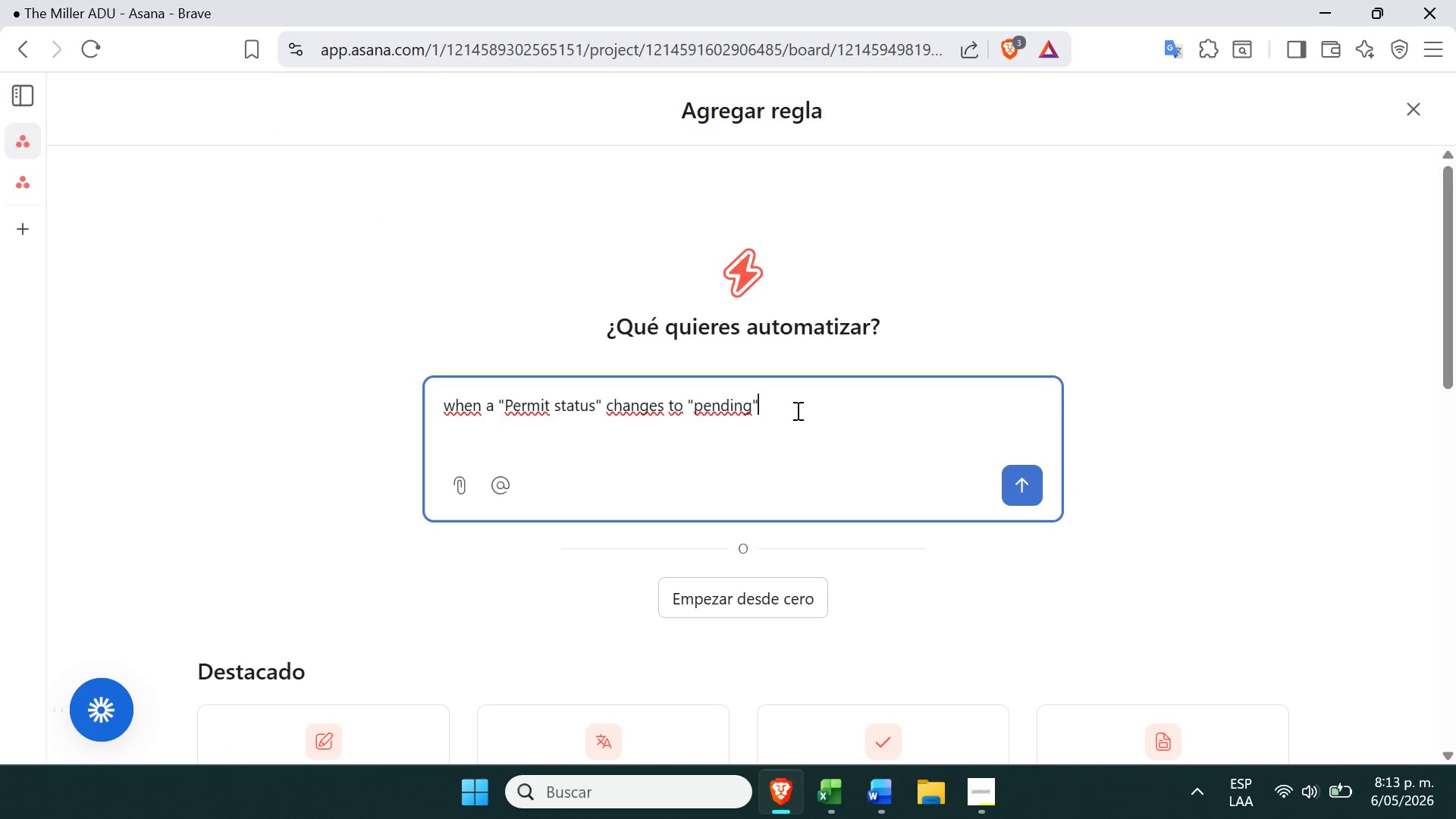 
key(Space)
 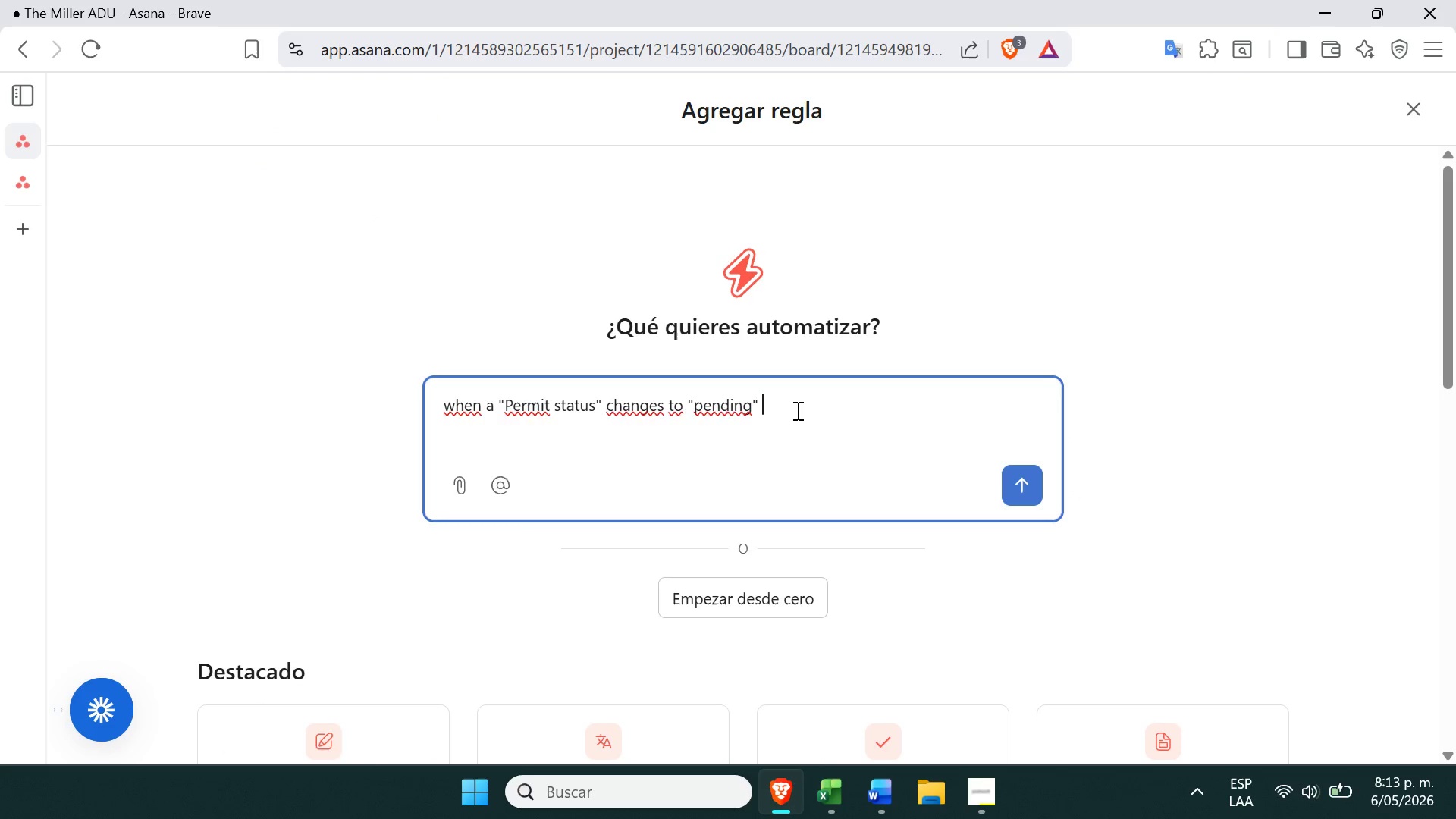 
key(Control+V)
 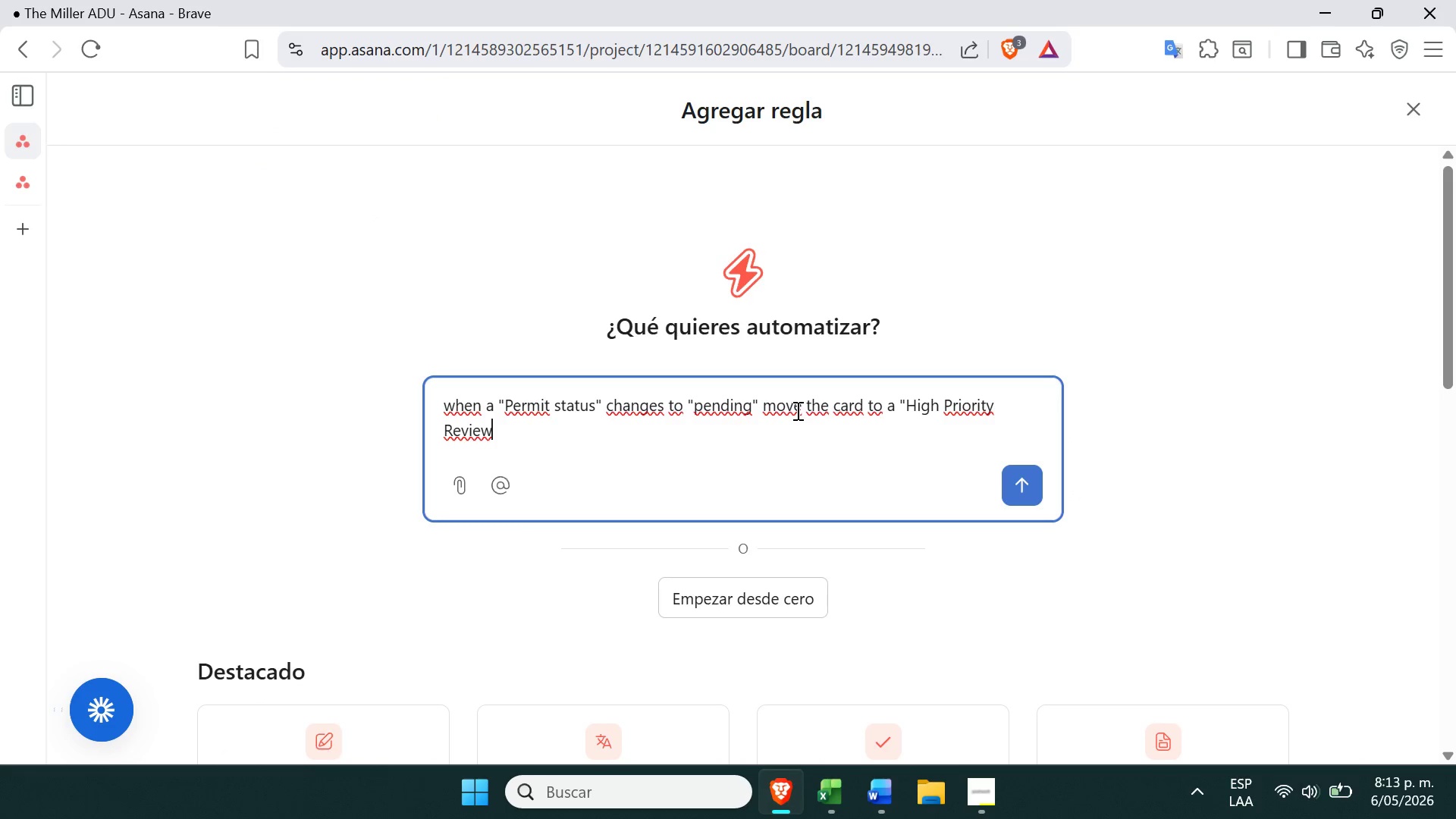 
key(Shift+ShiftRight)
 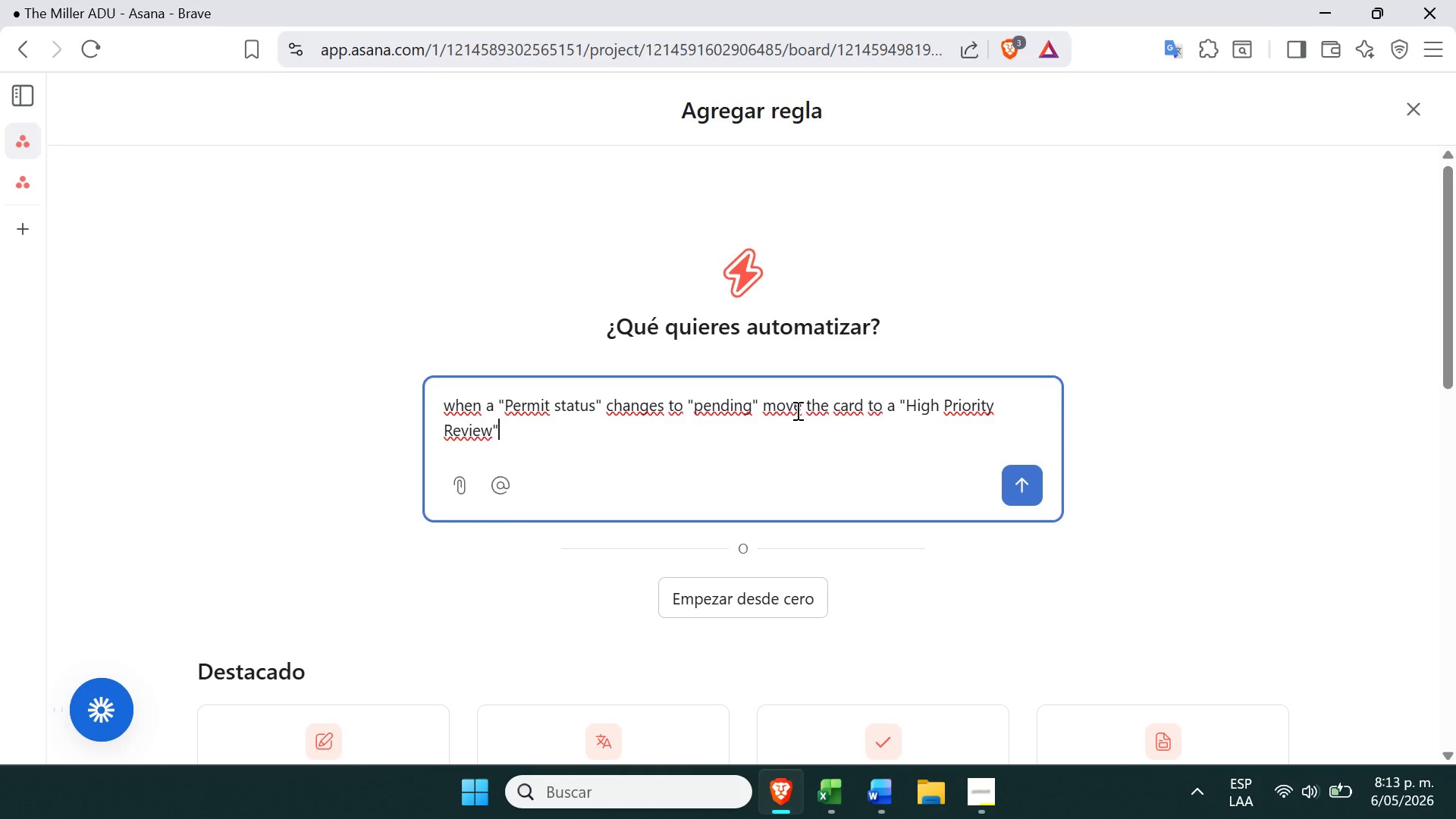 
key(Shift+2)
 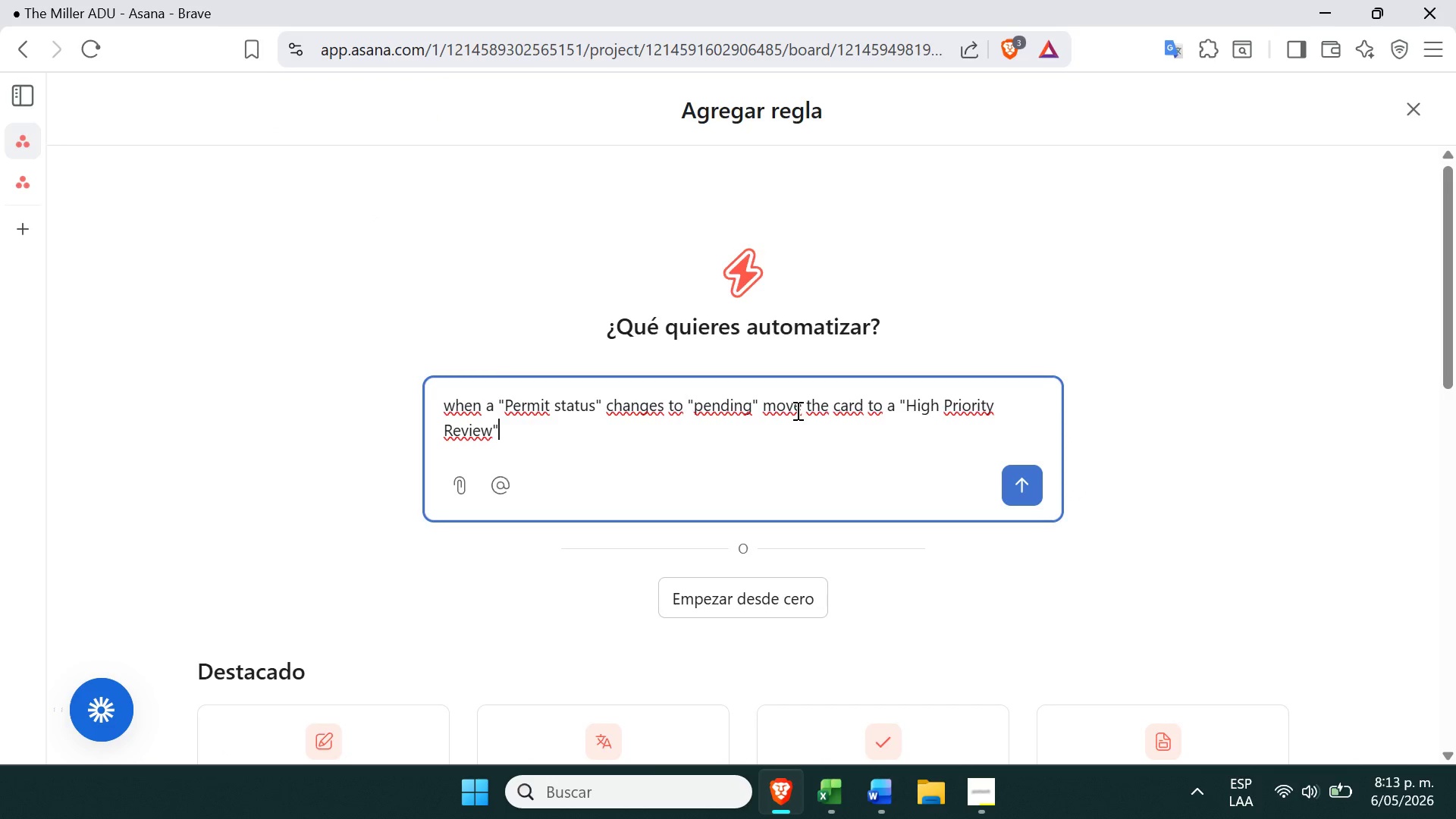 
key(Enter)
 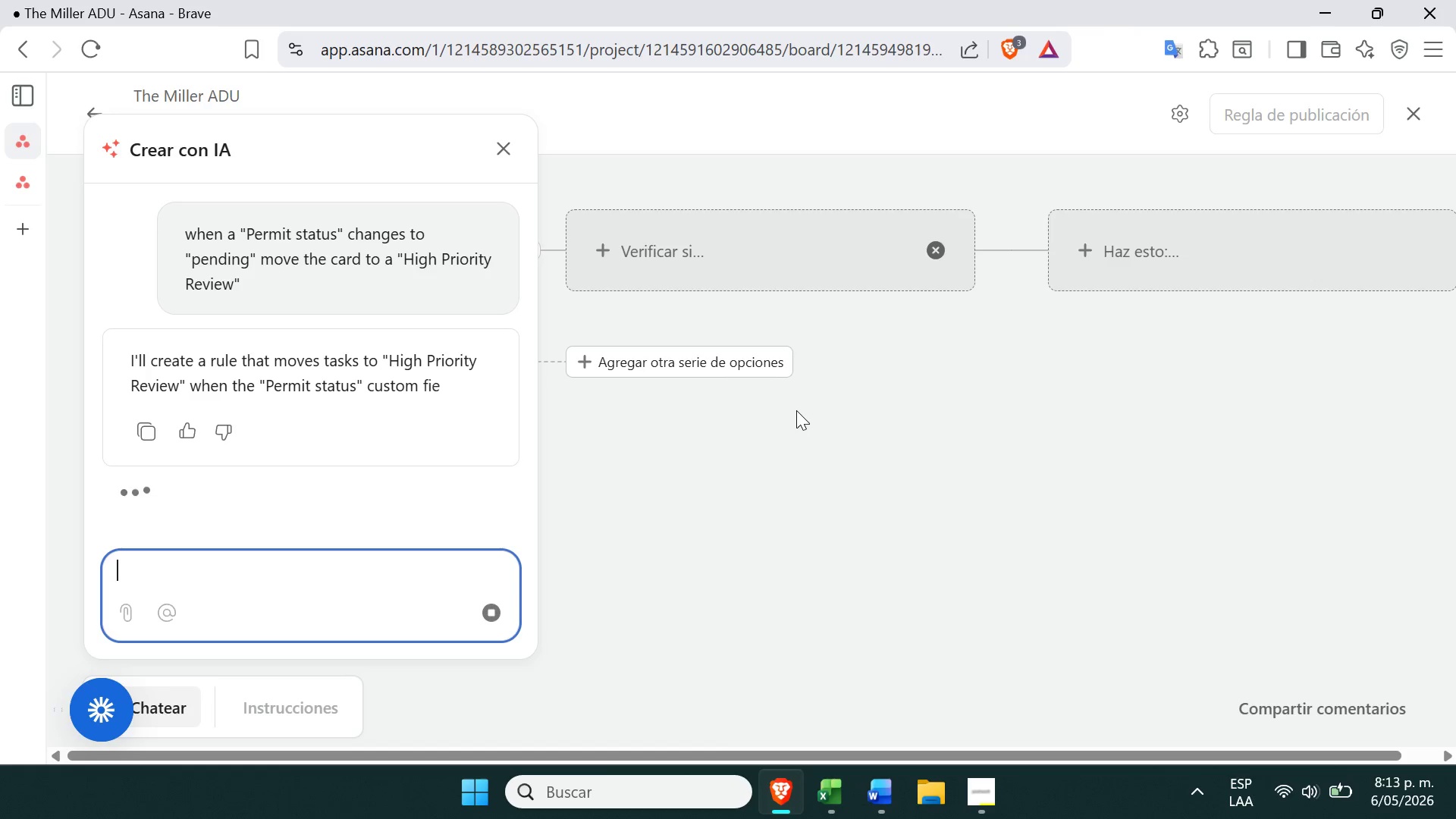 
wait(10.98)
 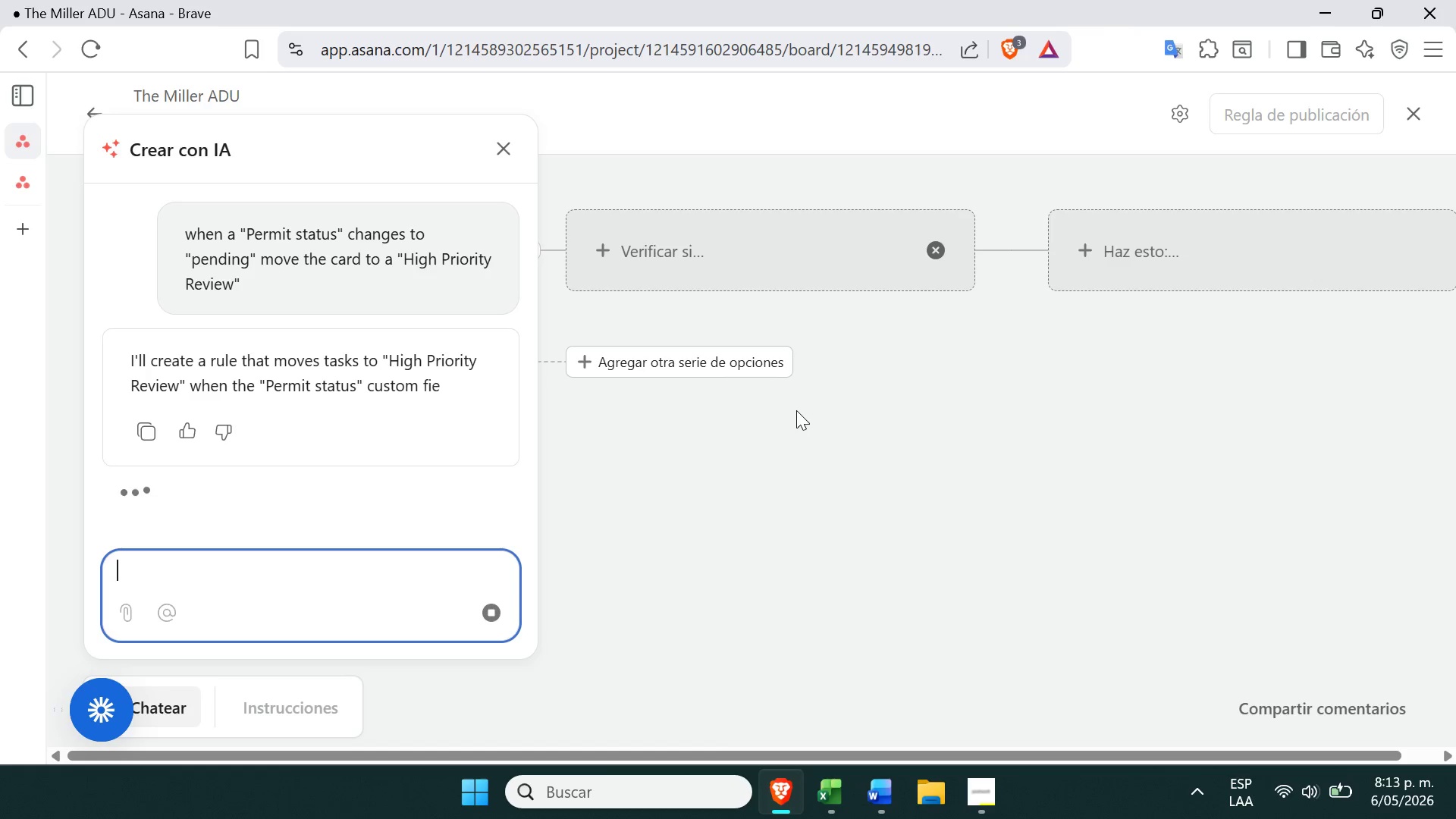 
left_click([967, 789])
 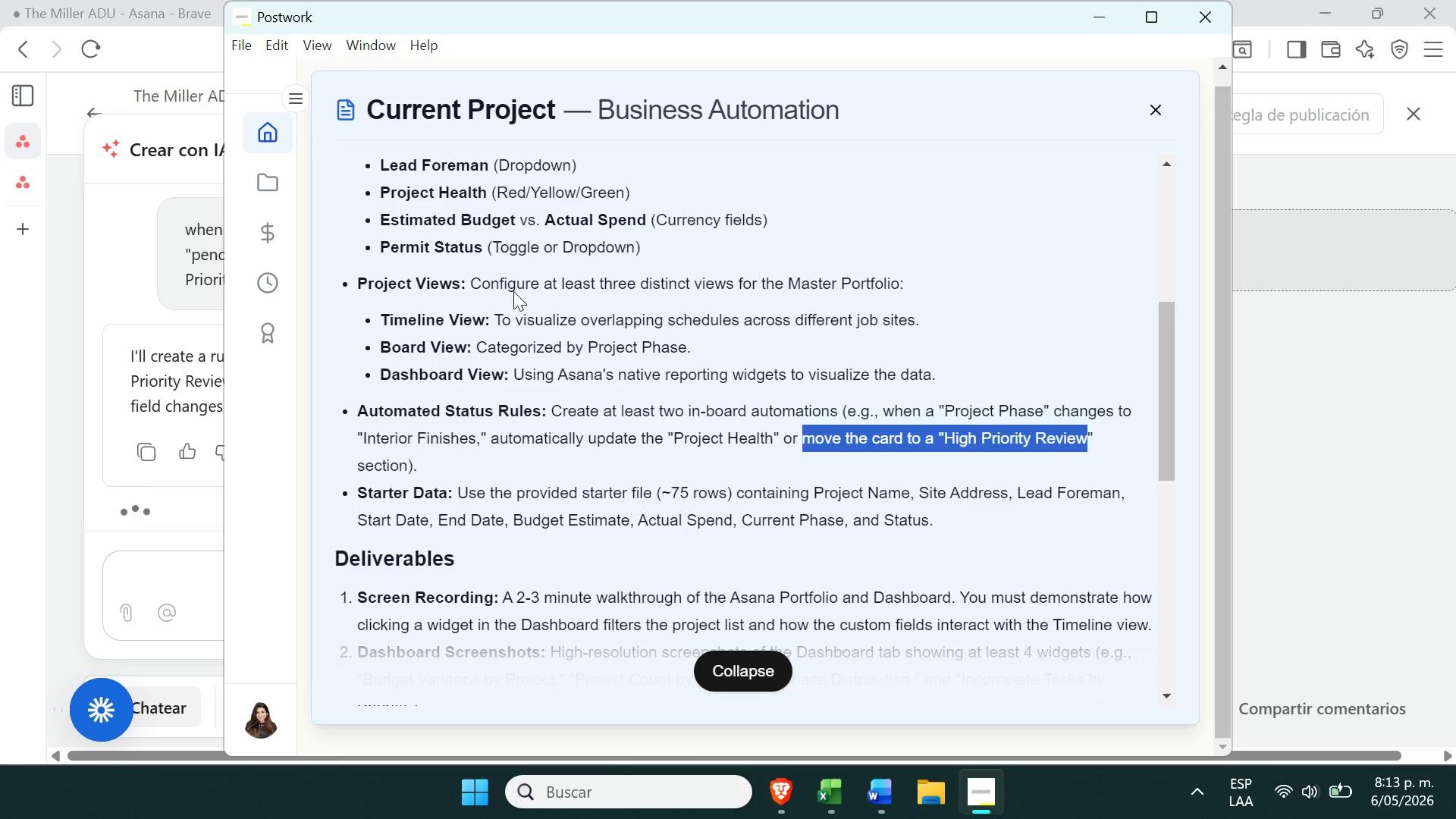 
wait(18.5)
 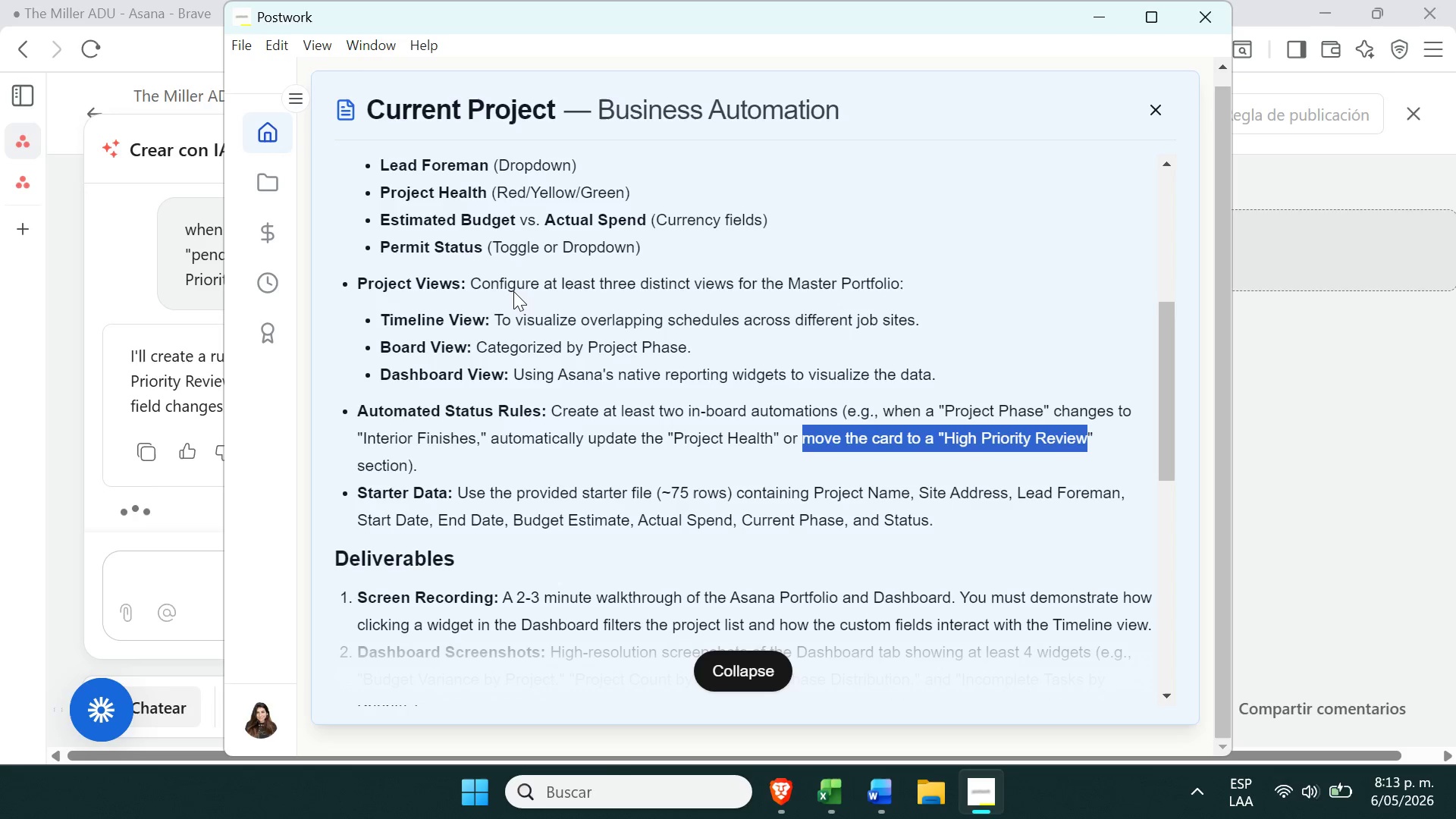 
left_click([1386, 573])
 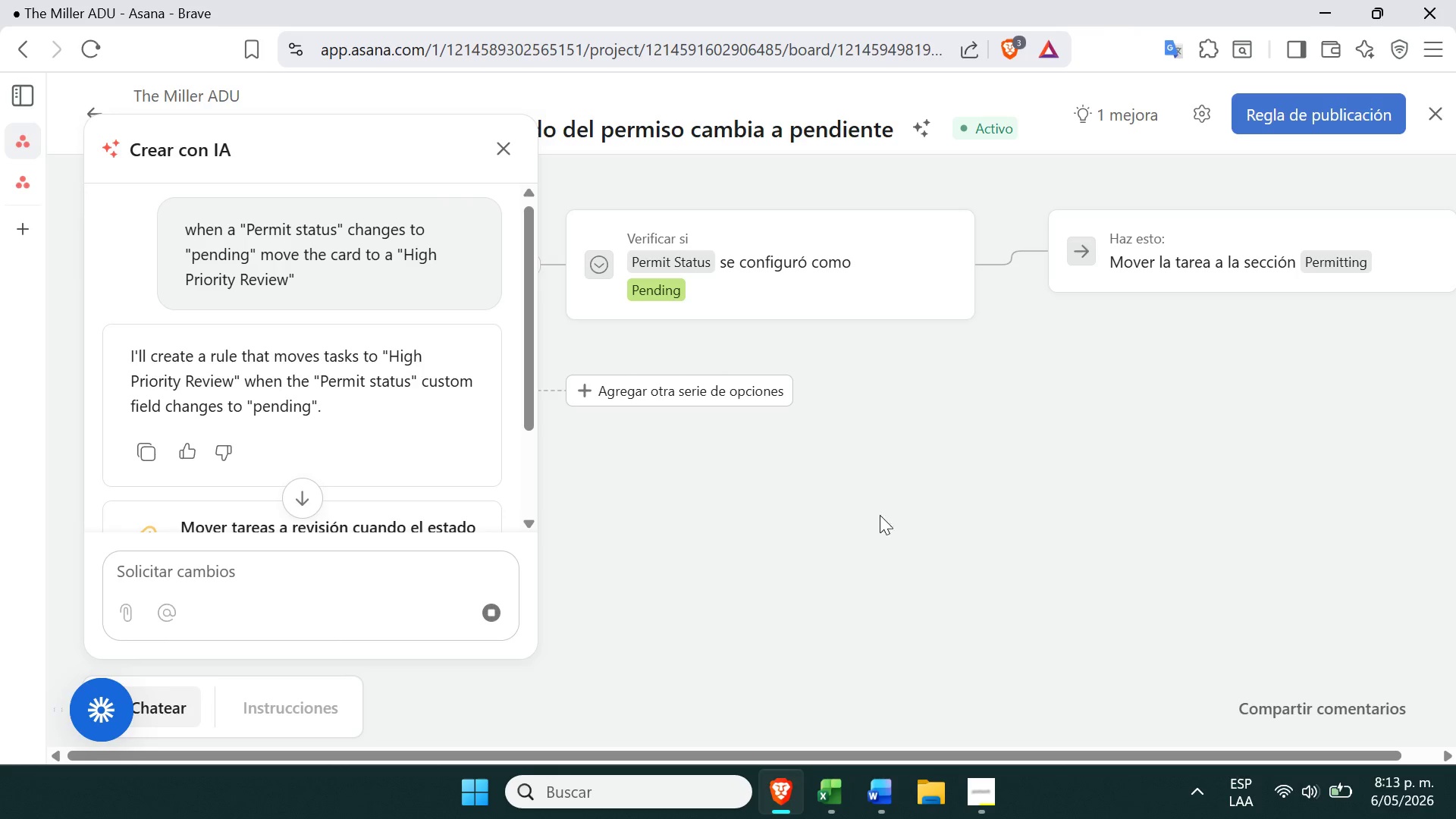 
wait(5.72)
 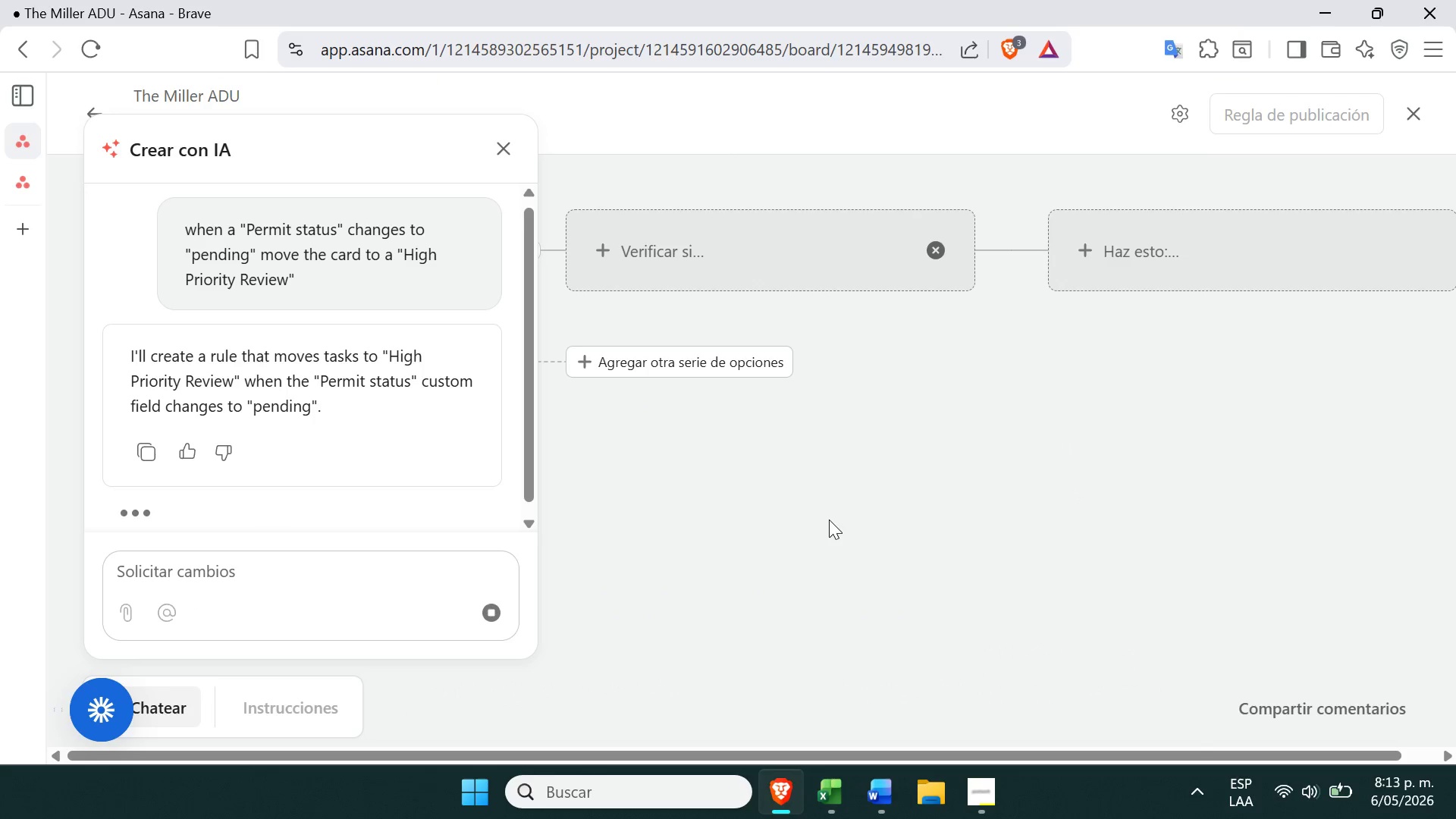 
left_click([1279, 105])
 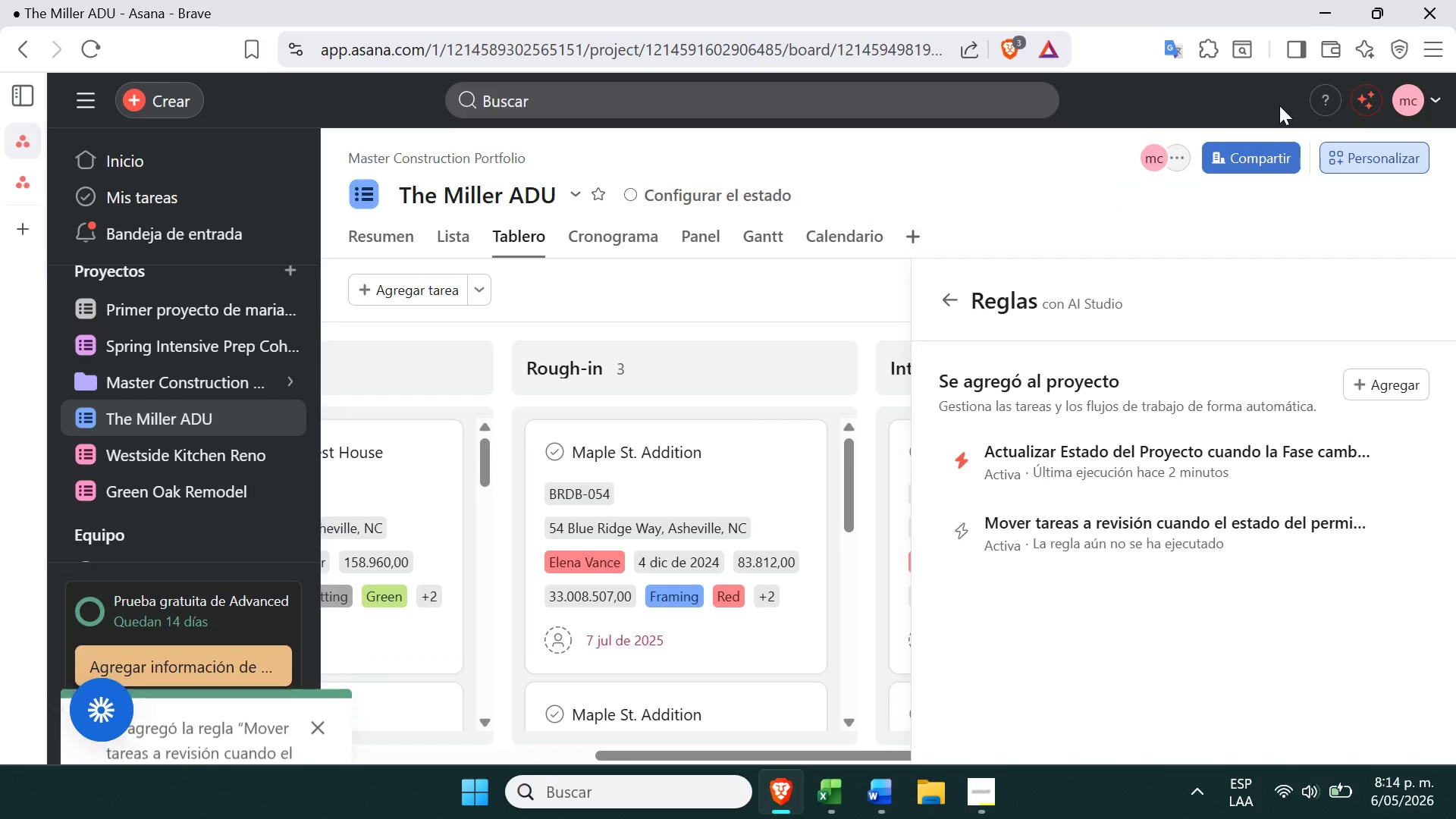 
left_click([673, 307])
 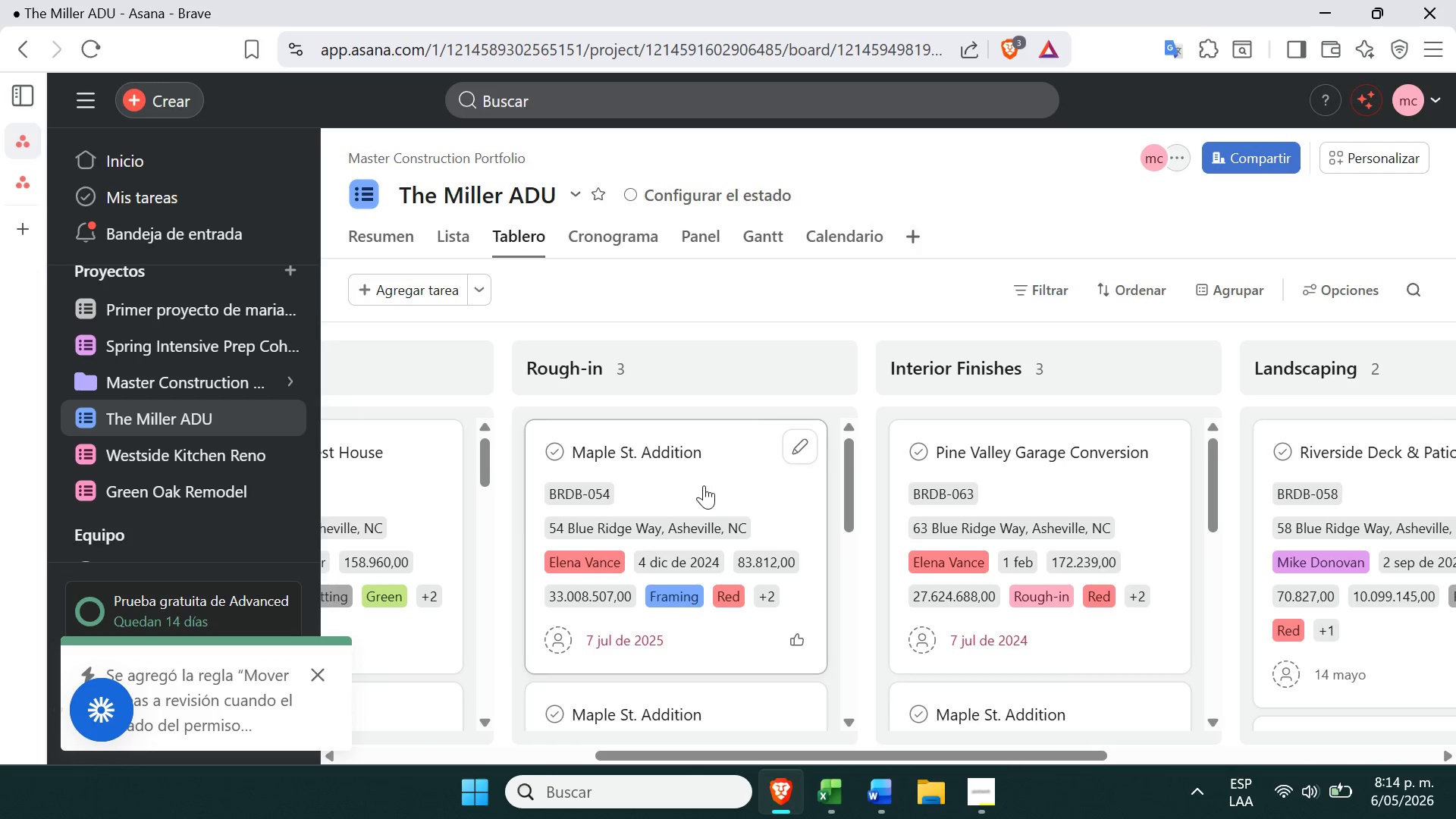 
left_click([709, 488])
 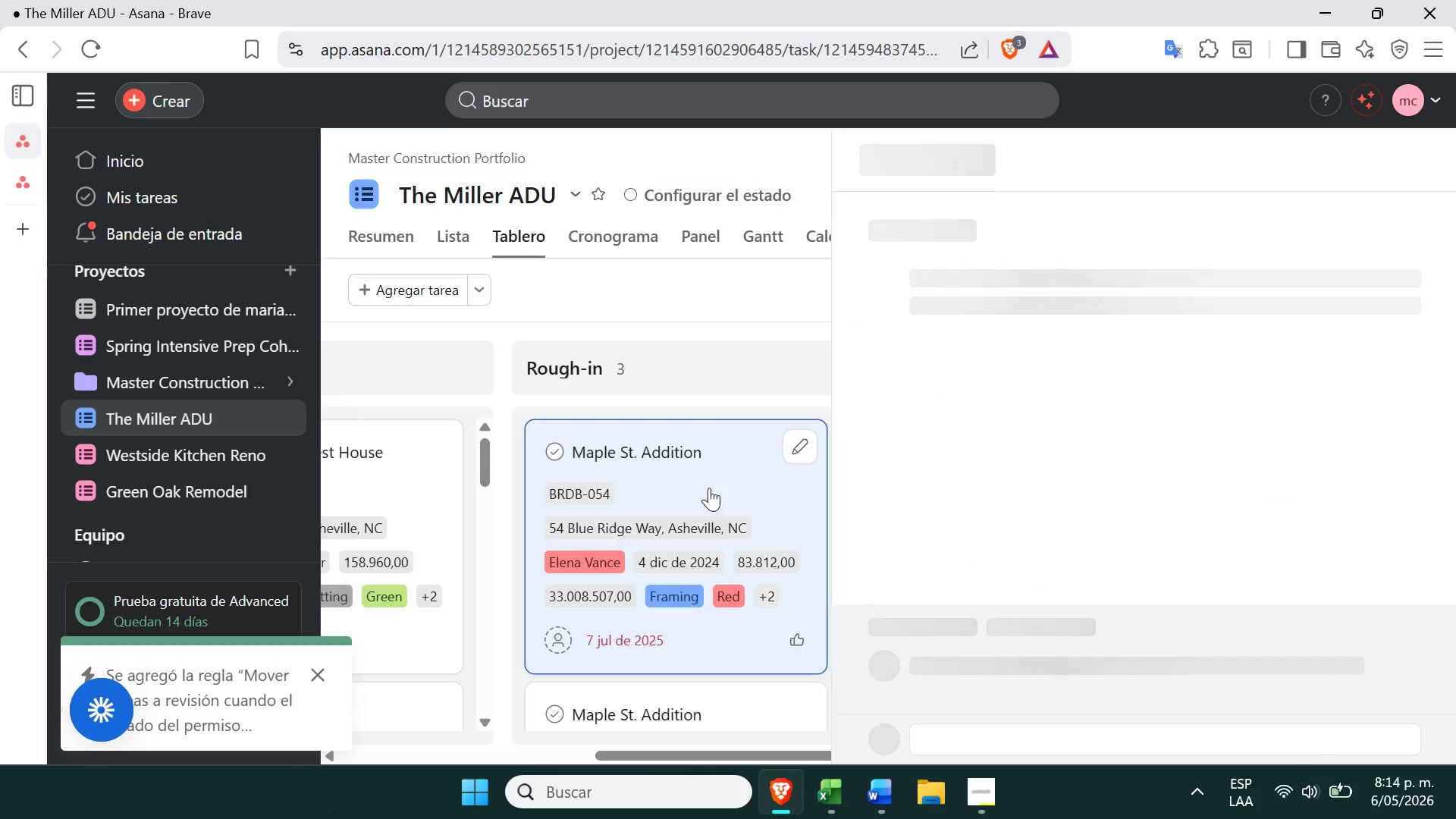 
mouse_move([977, 506])
 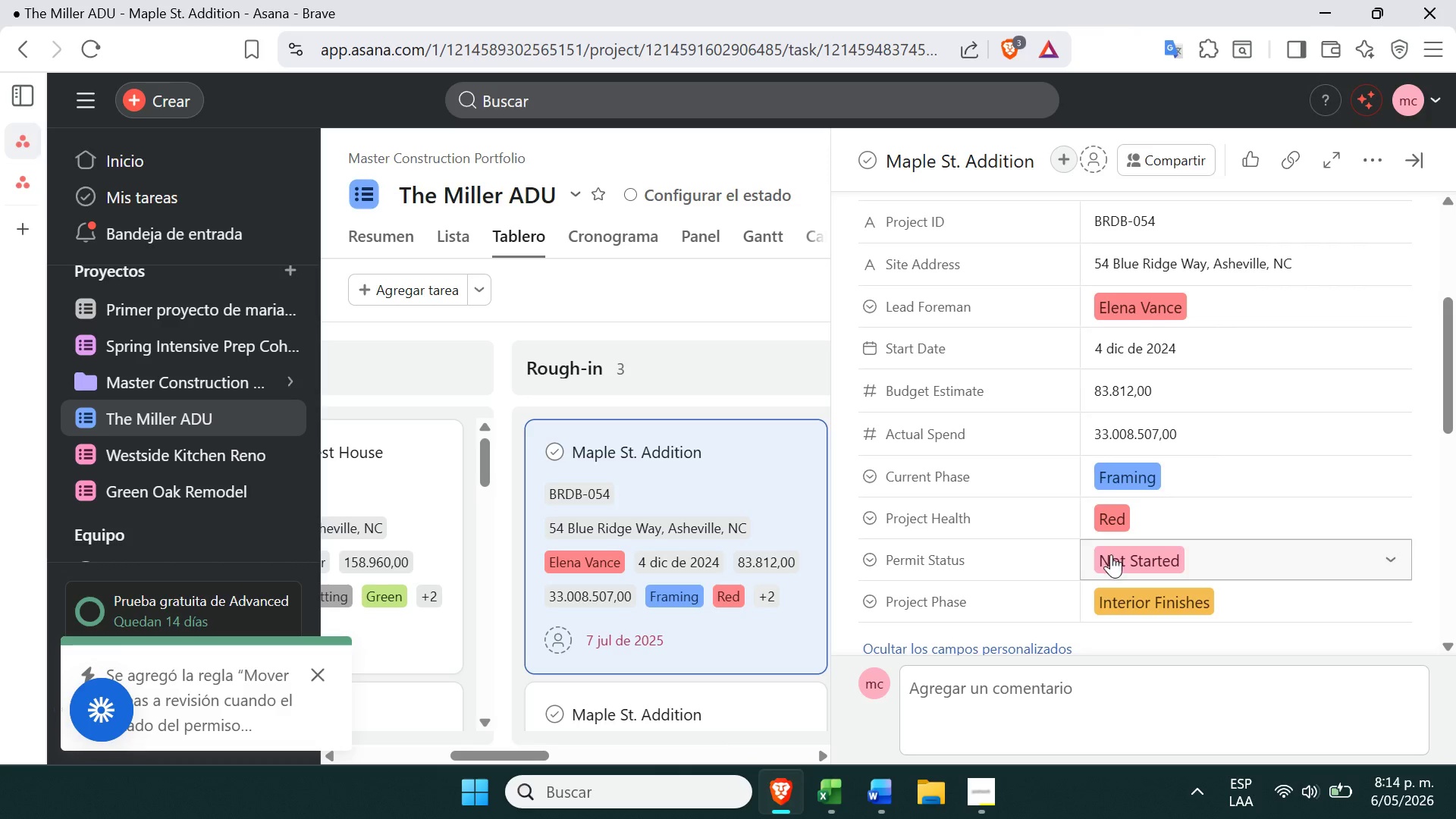 
left_click([1111, 554])
 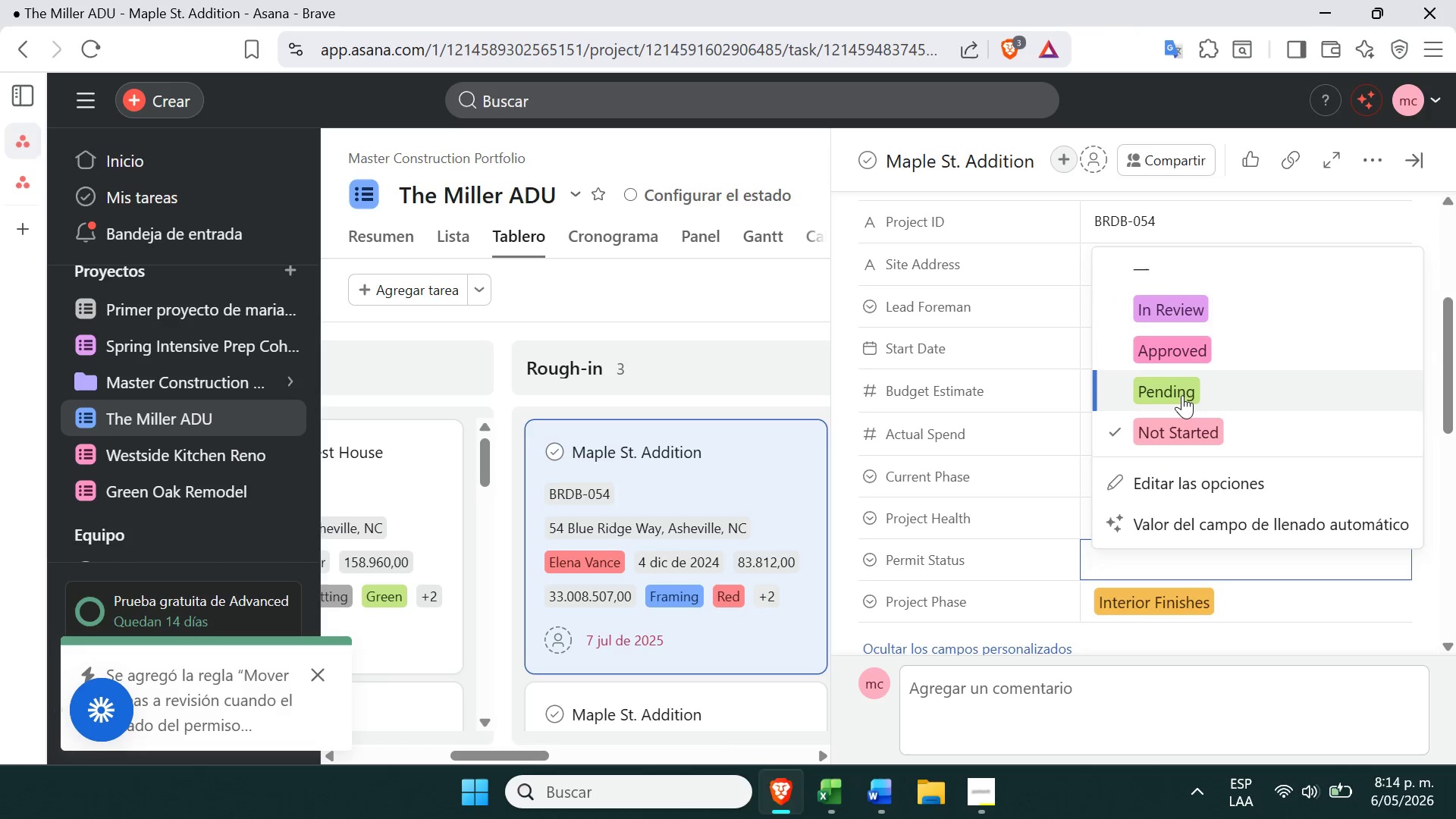 
left_click([1182, 394])
 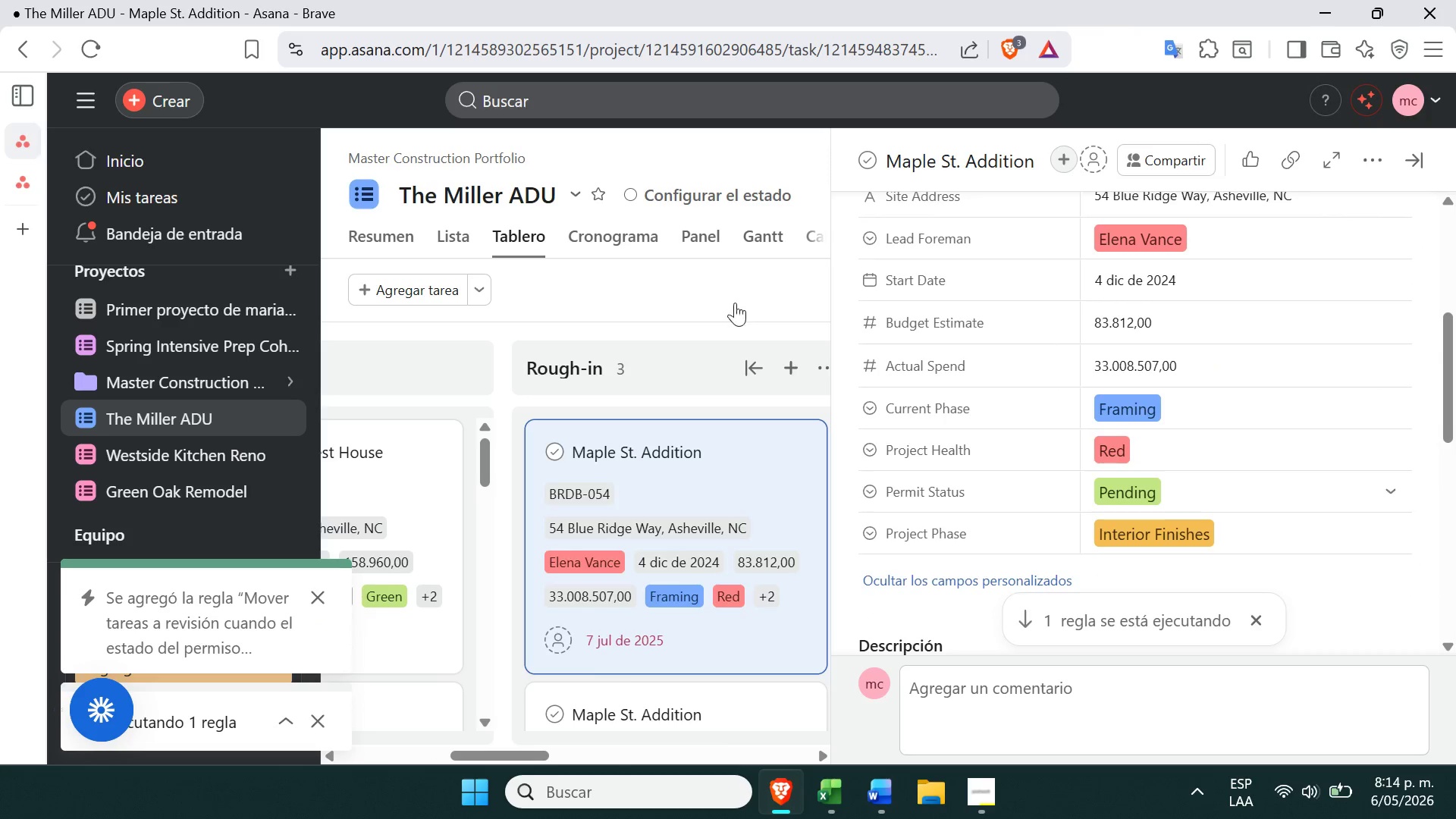 
left_click([748, 293])